 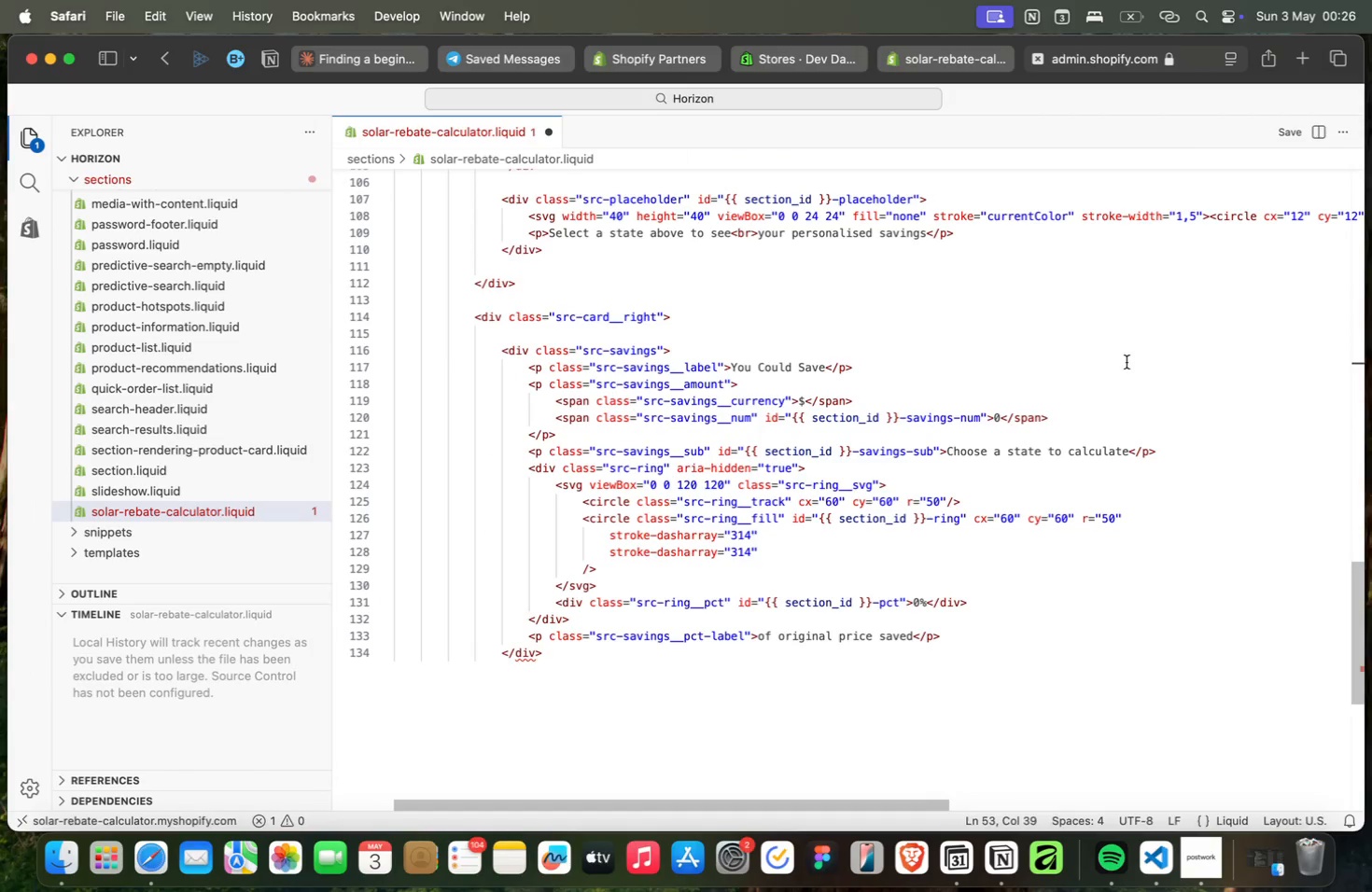 
scroll: coordinate [875, 399], scroll_direction: down, amount: 1.0
 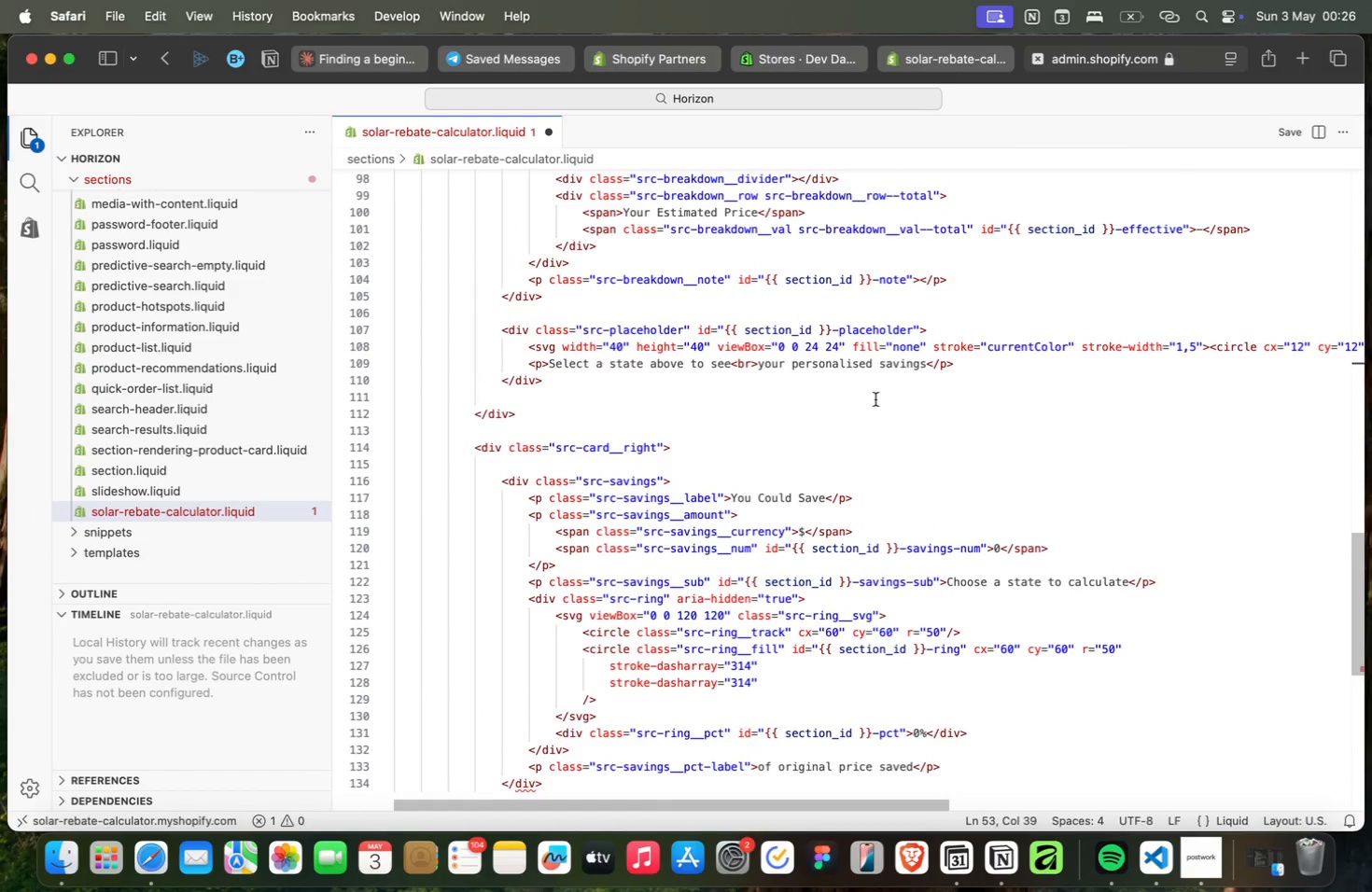 
scroll: coordinate [875, 399], scroll_direction: up, amount: 2.0
 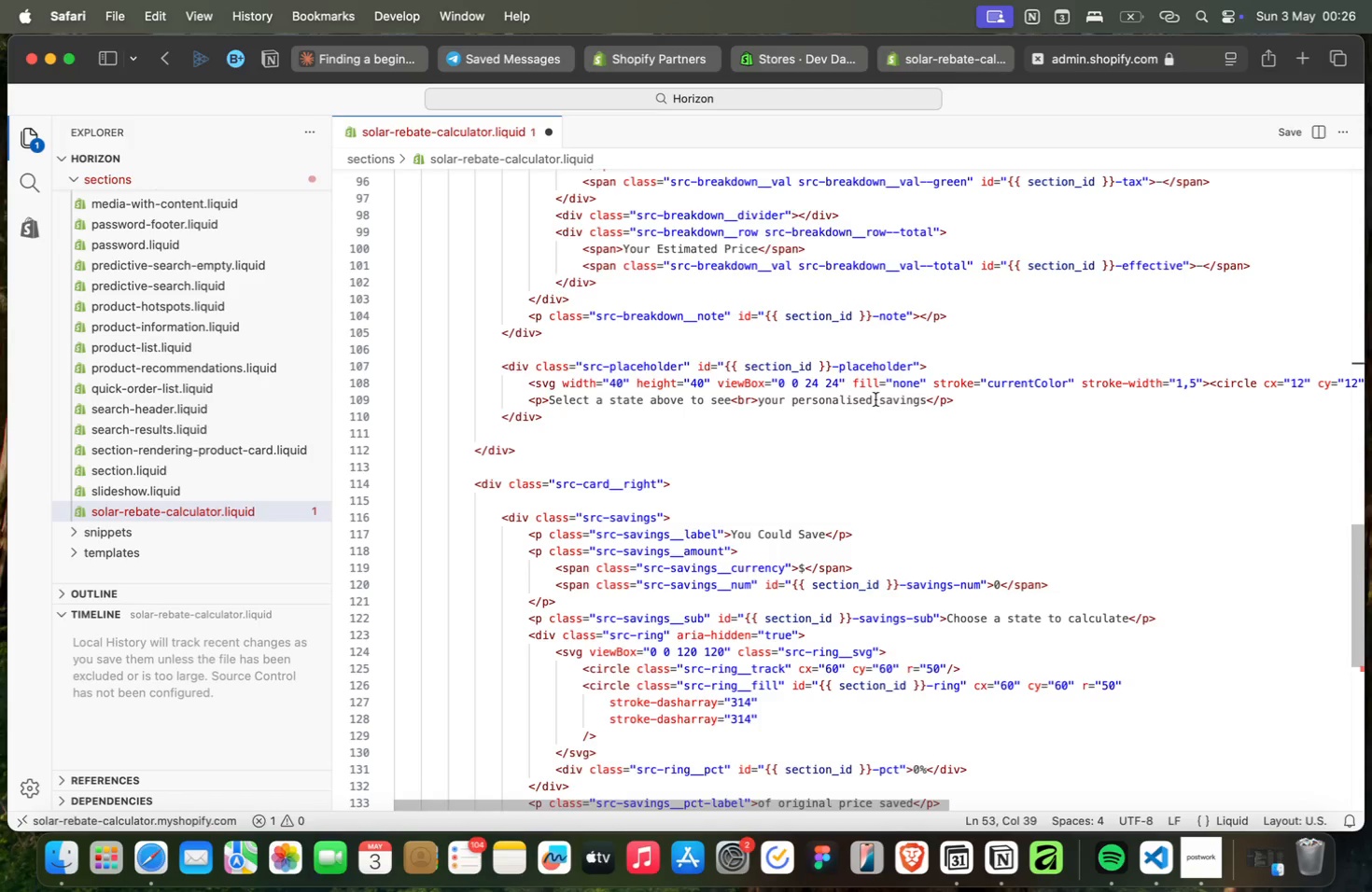 
scroll: coordinate [875, 399], scroll_direction: down, amount: 3.0
 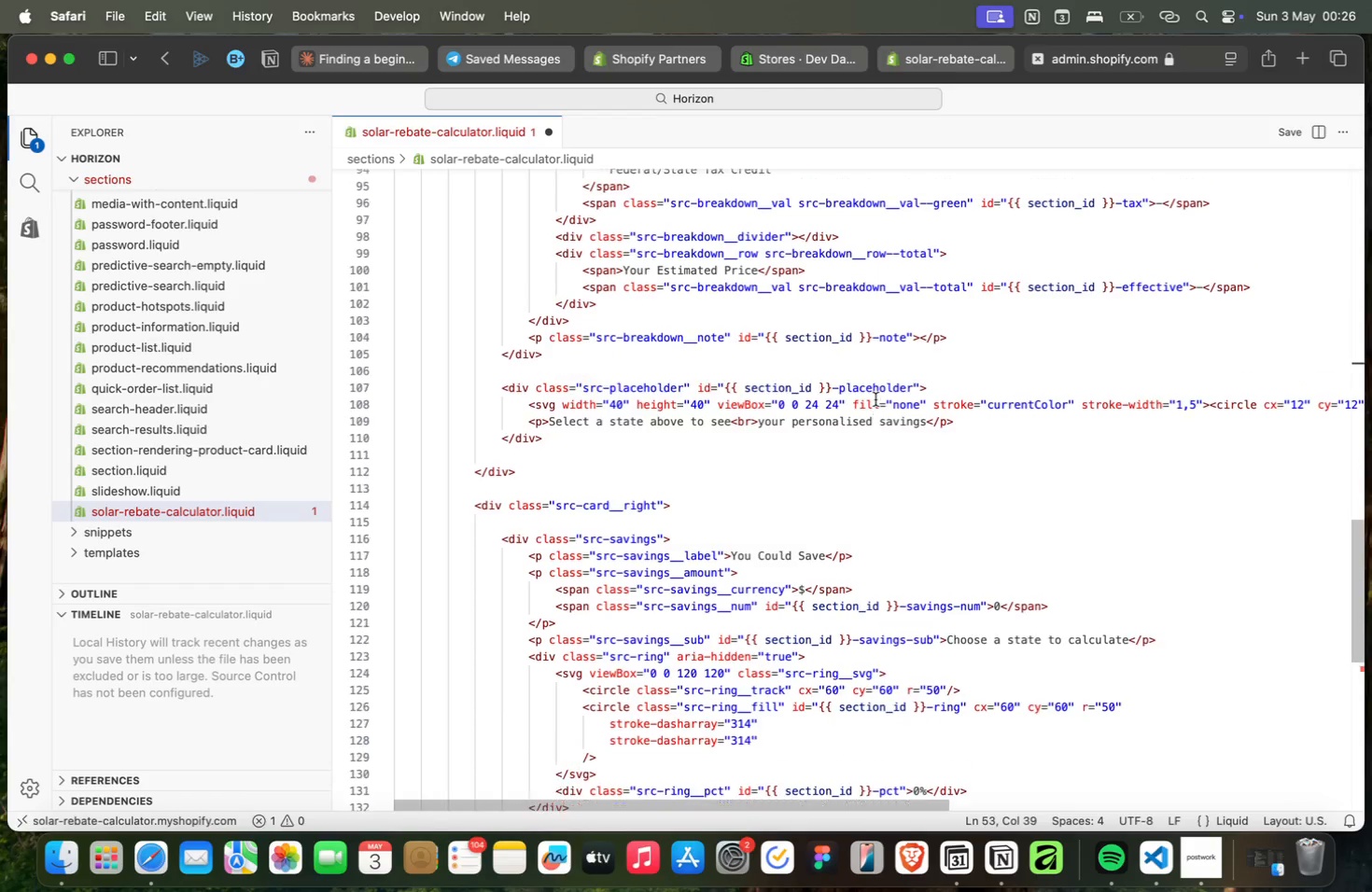 
scroll: coordinate [875, 399], scroll_direction: up, amount: 5.0
 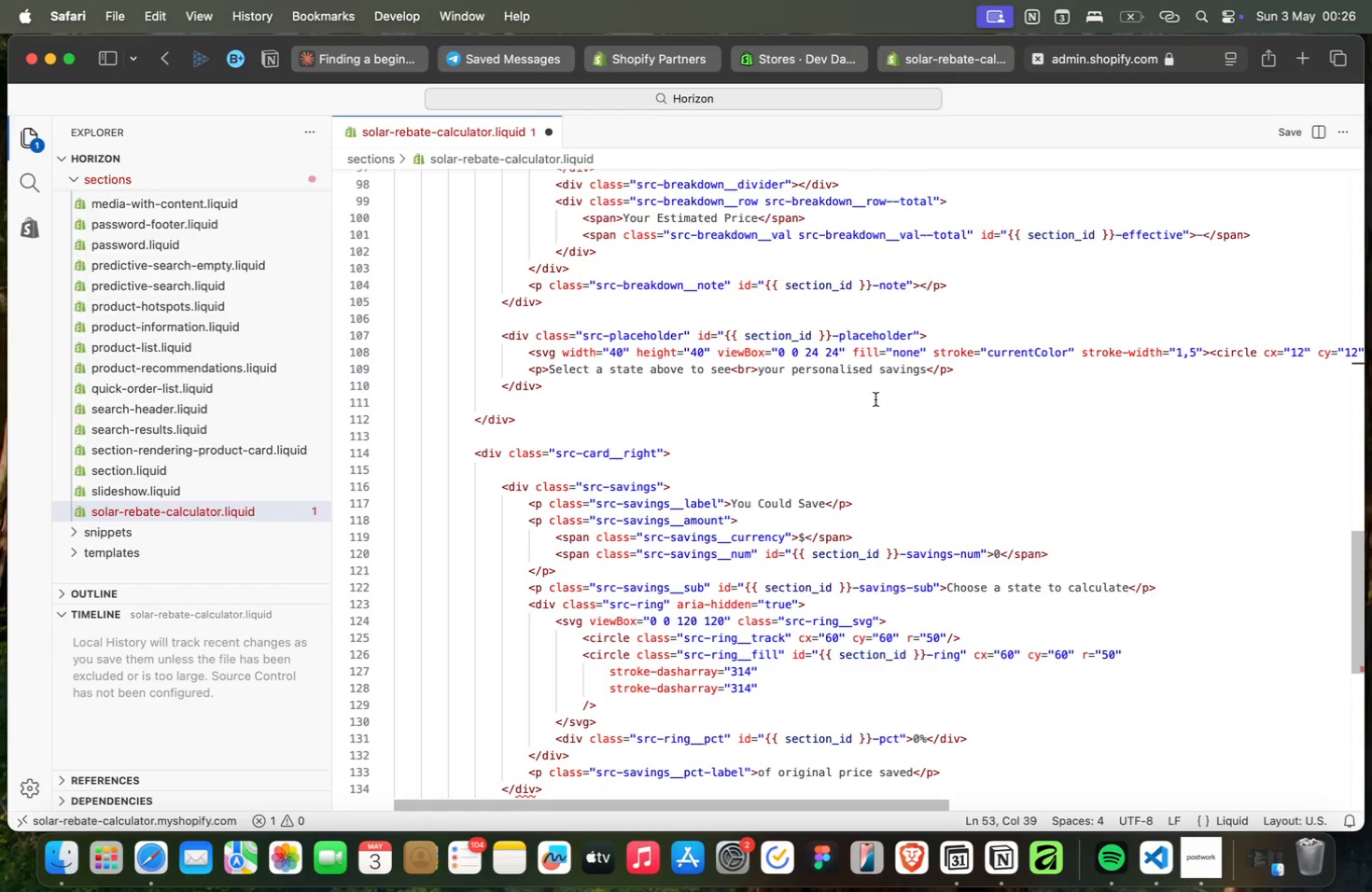 